 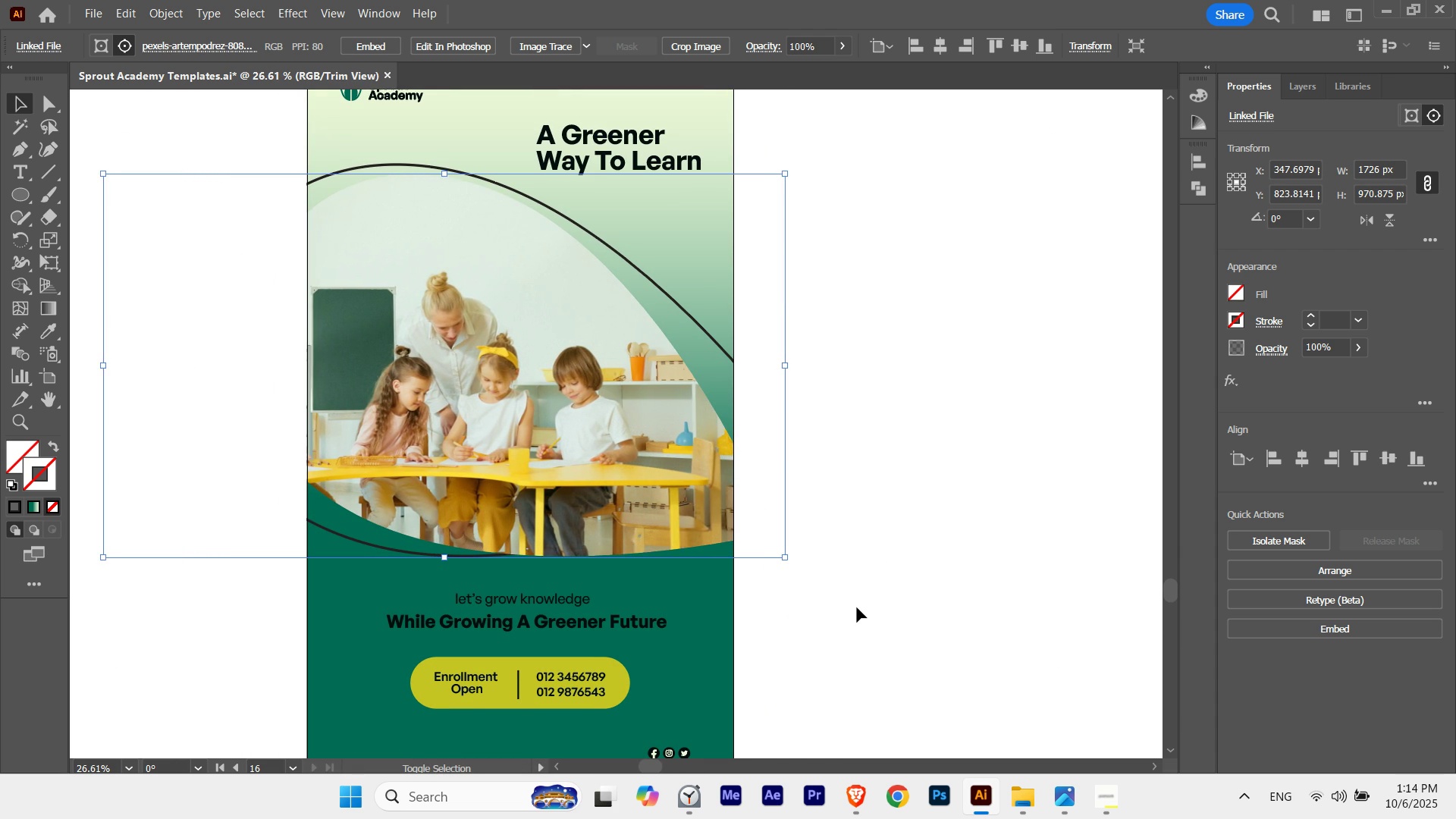 
key(Shift+ArrowRight)
 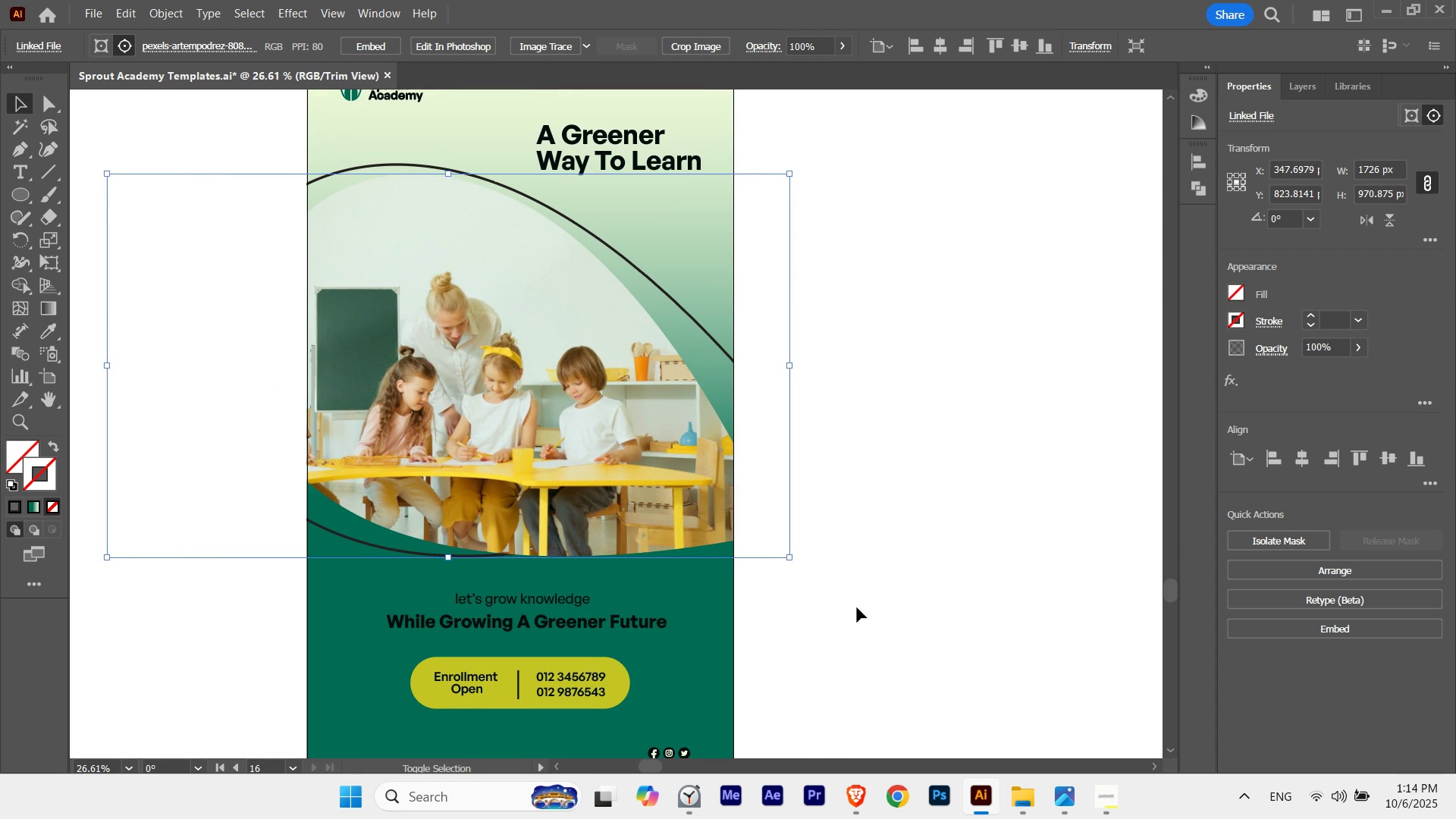 
key(Shift+ArrowRight)
 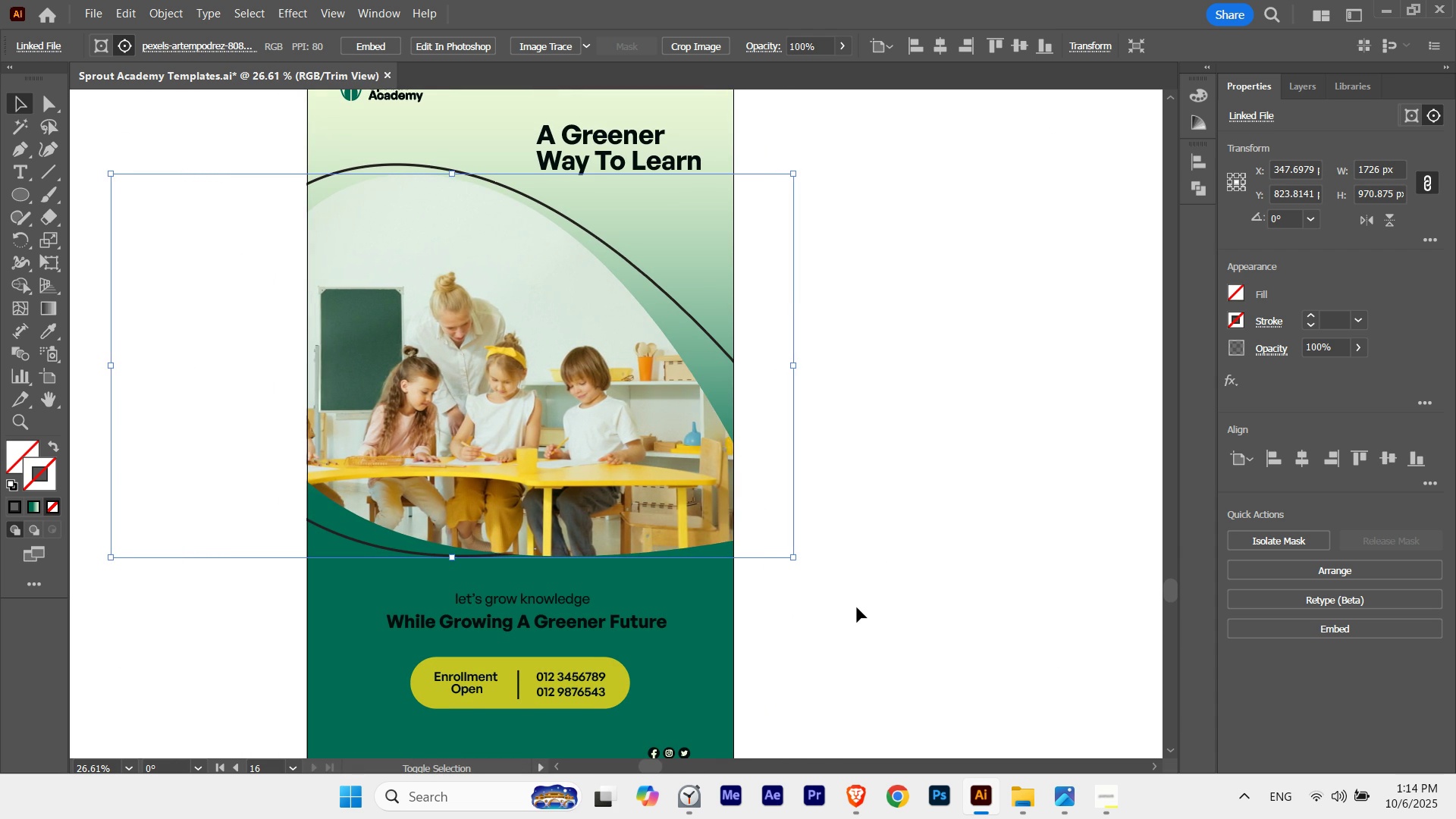 
key(Shift+ArrowRight)
 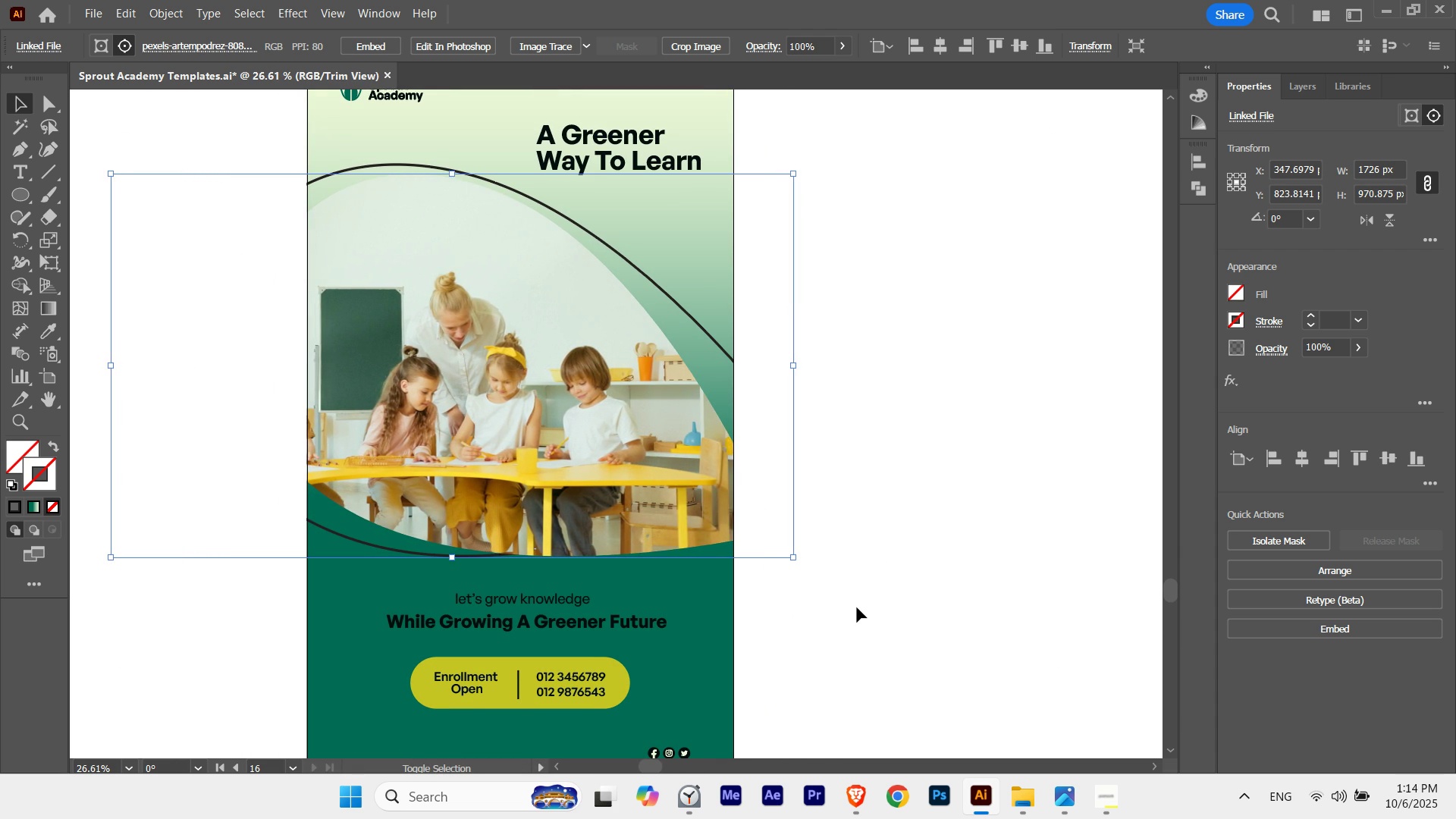 
key(Shift+ArrowLeft)
 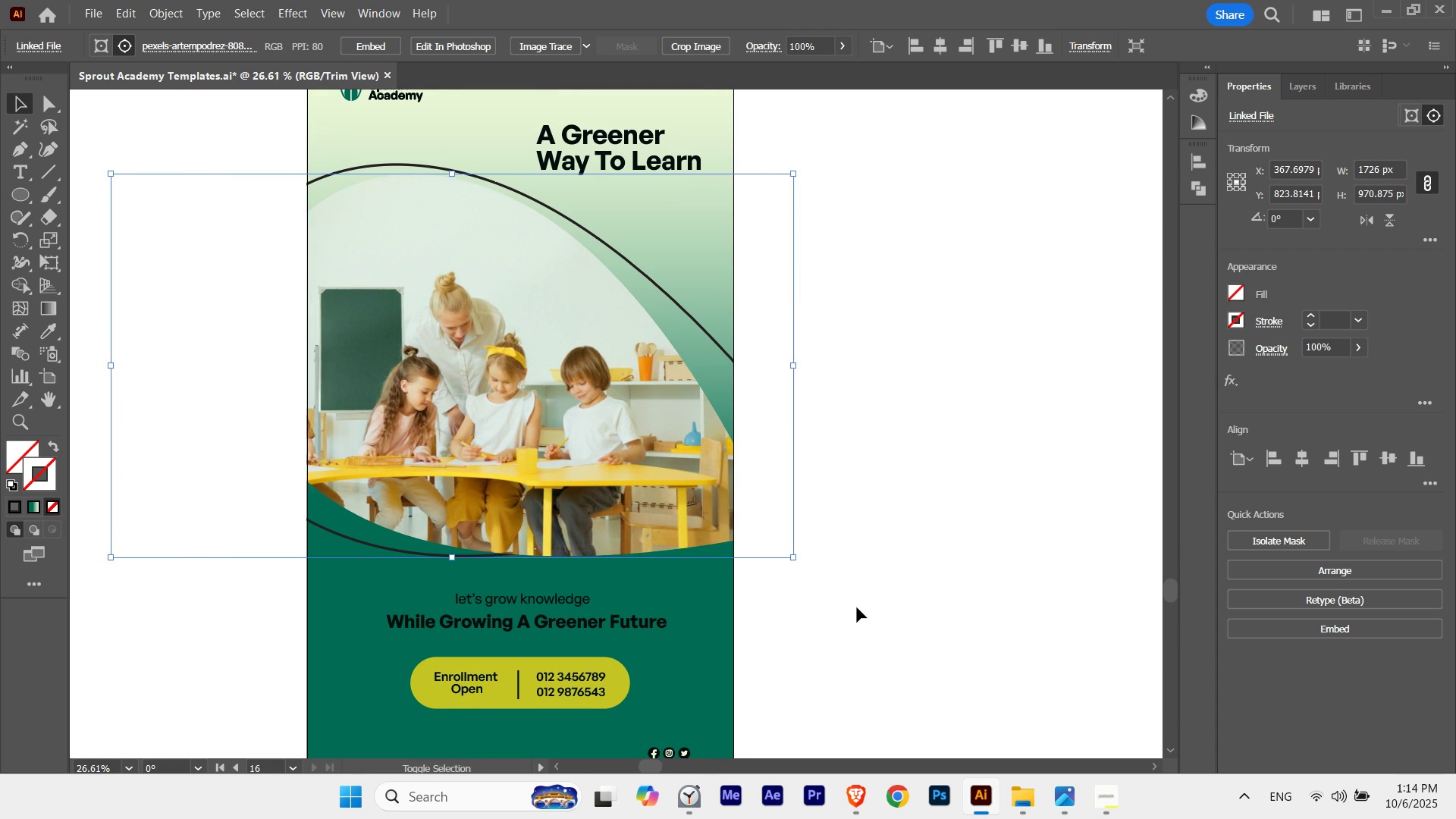 
key(Shift+ArrowRight)
 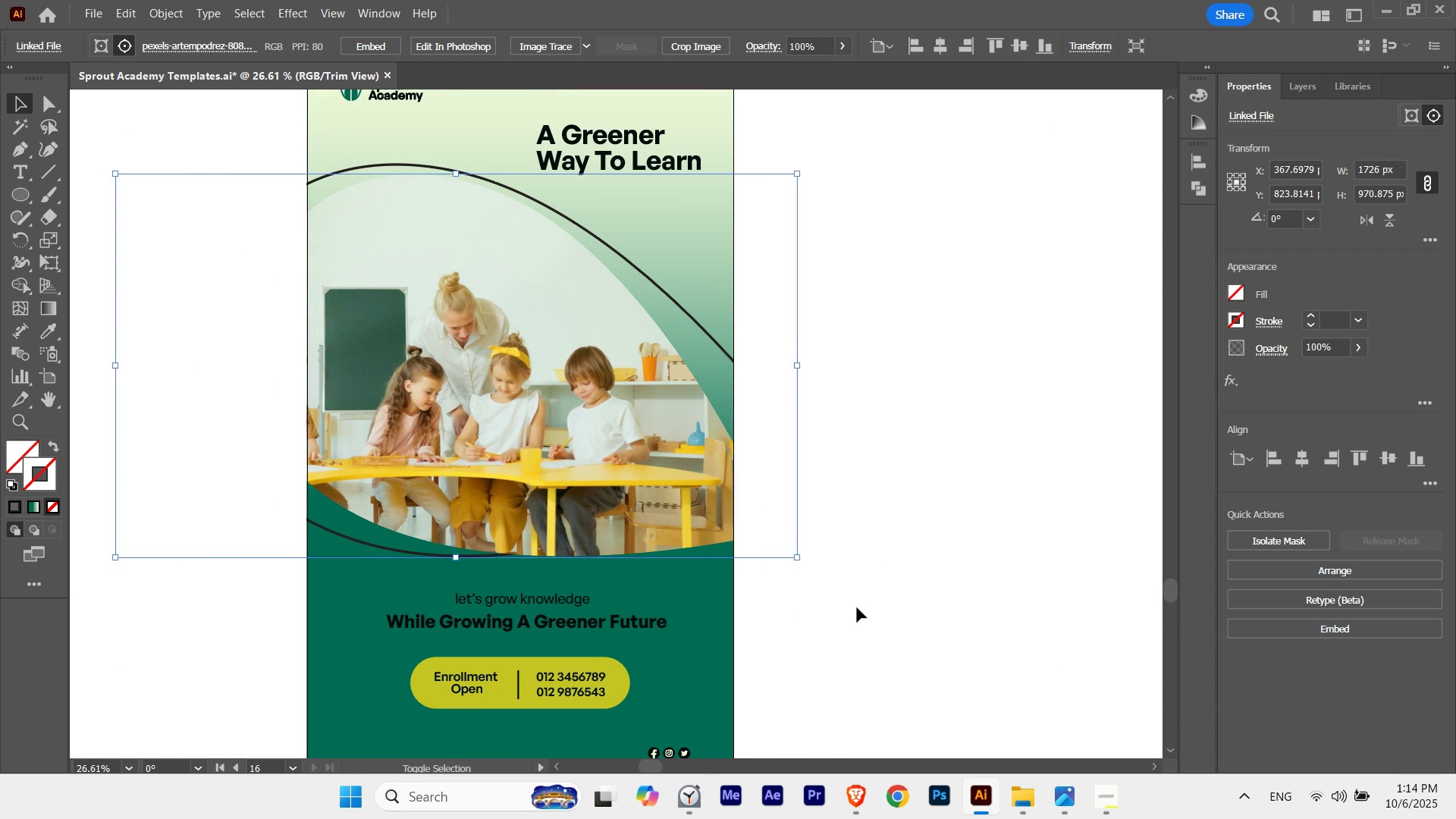 
key(Shift+ArrowRight)
 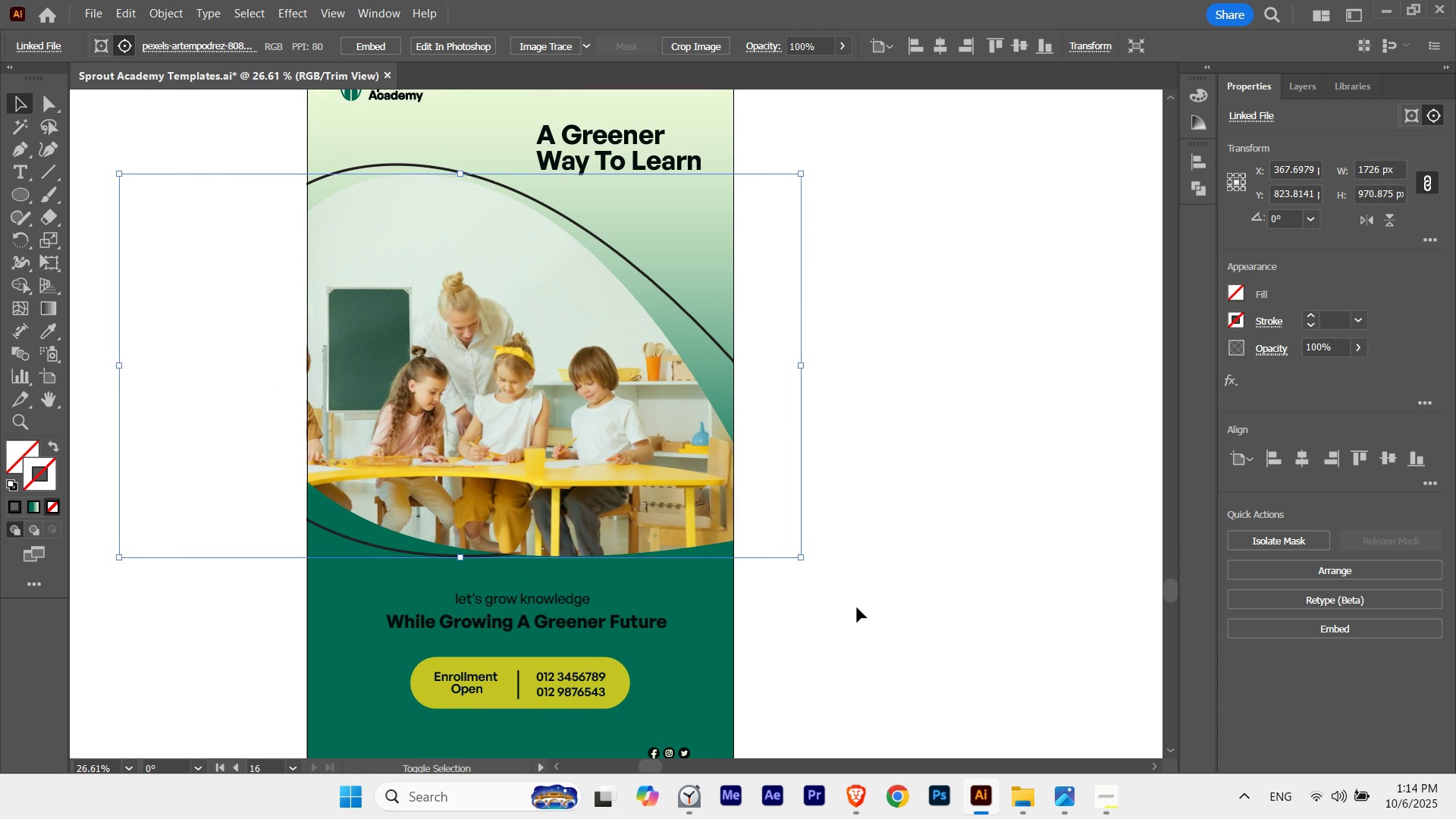 
key(Shift+ArrowRight)
 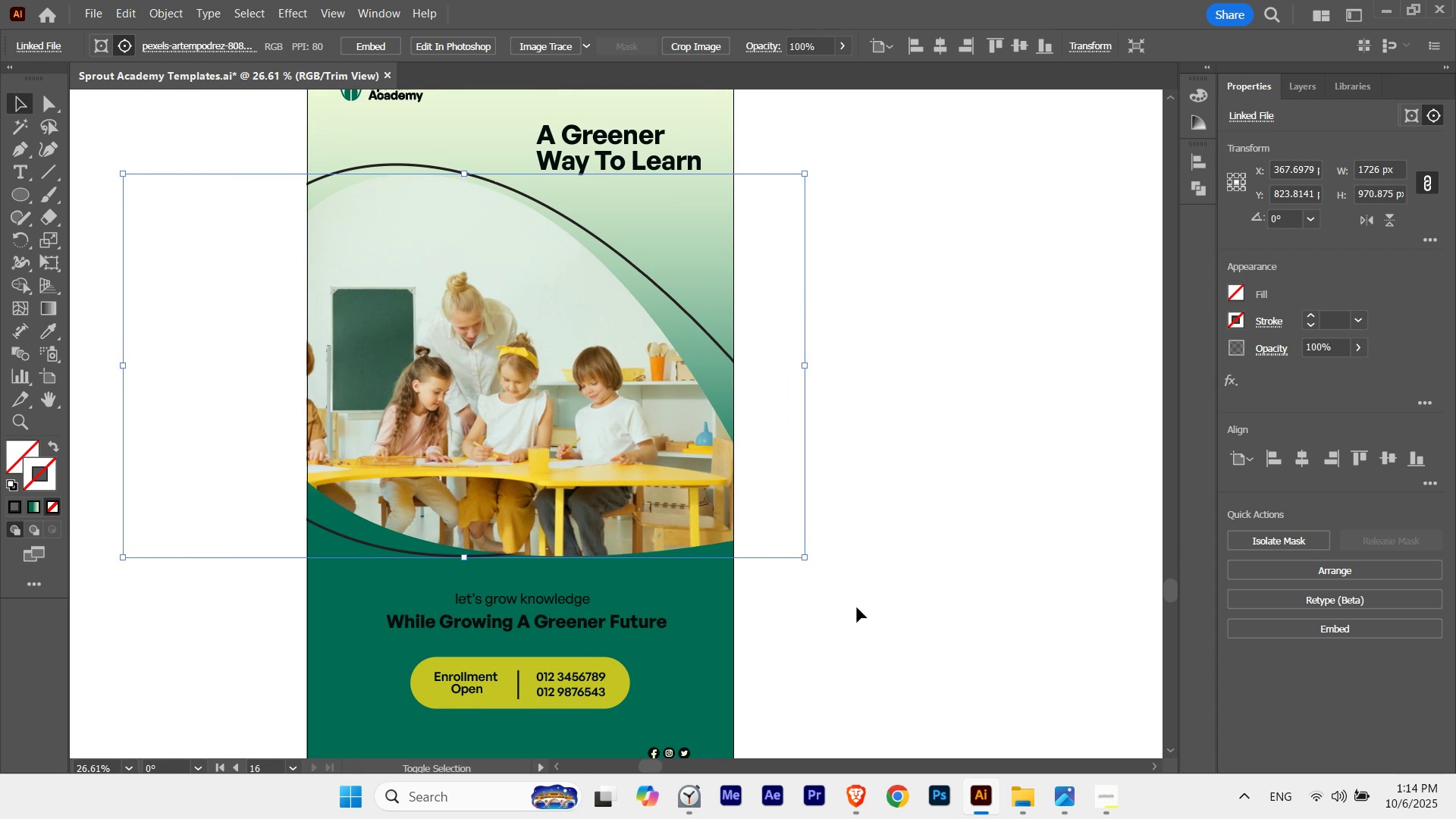 
key(Shift+ArrowRight)
 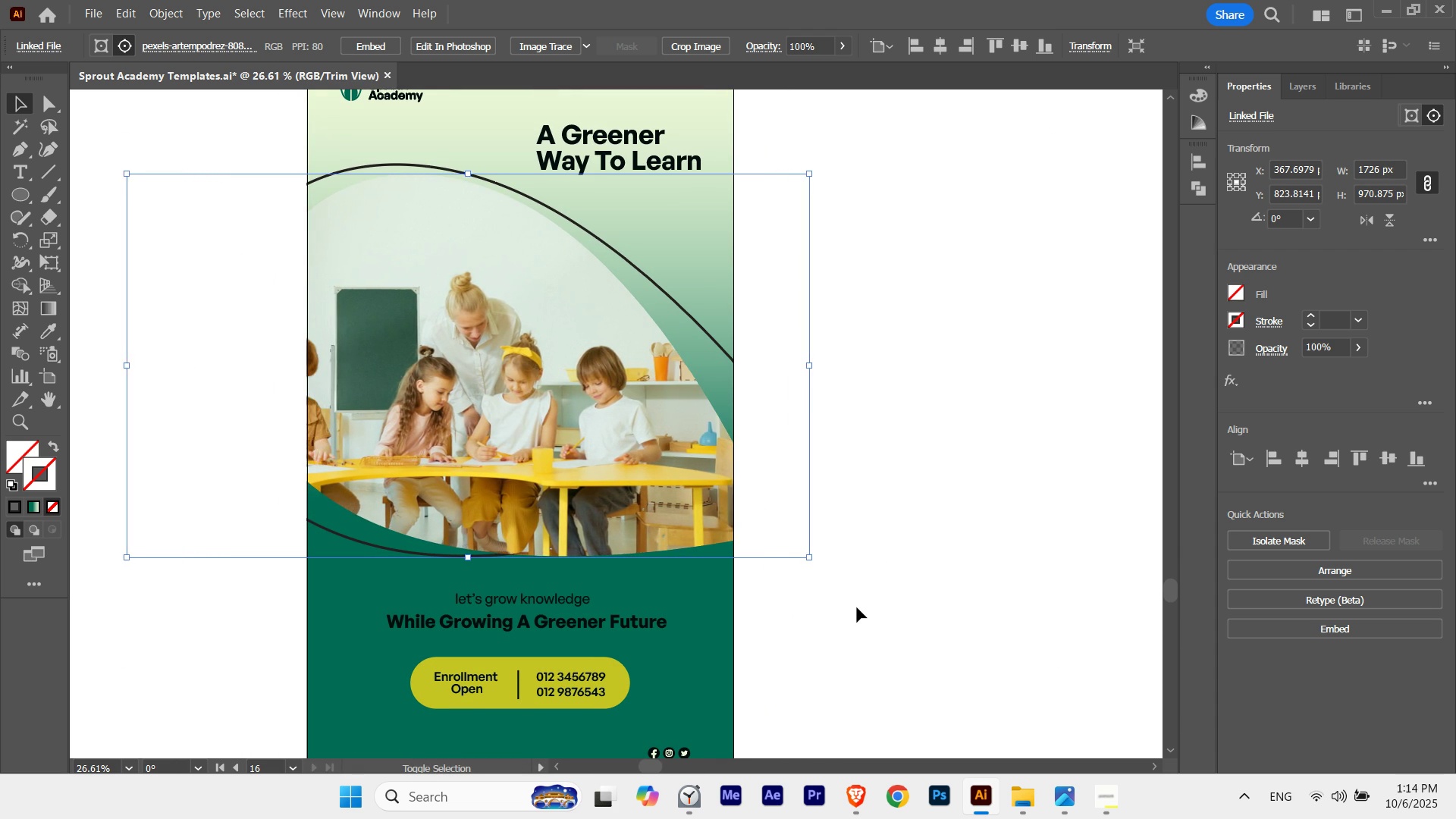 
key(Shift+ArrowRight)
 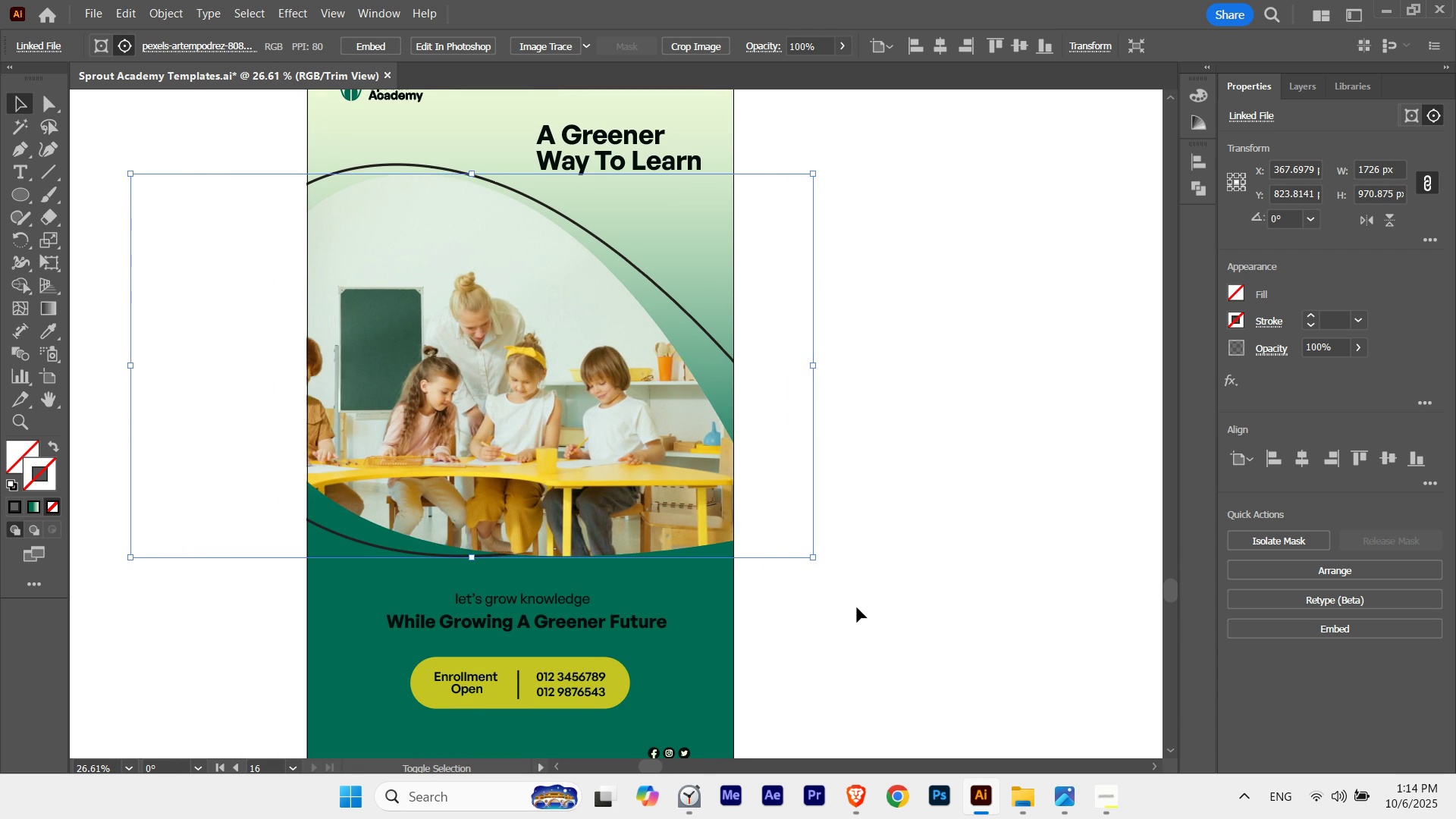 
key(Shift+ArrowRight)
 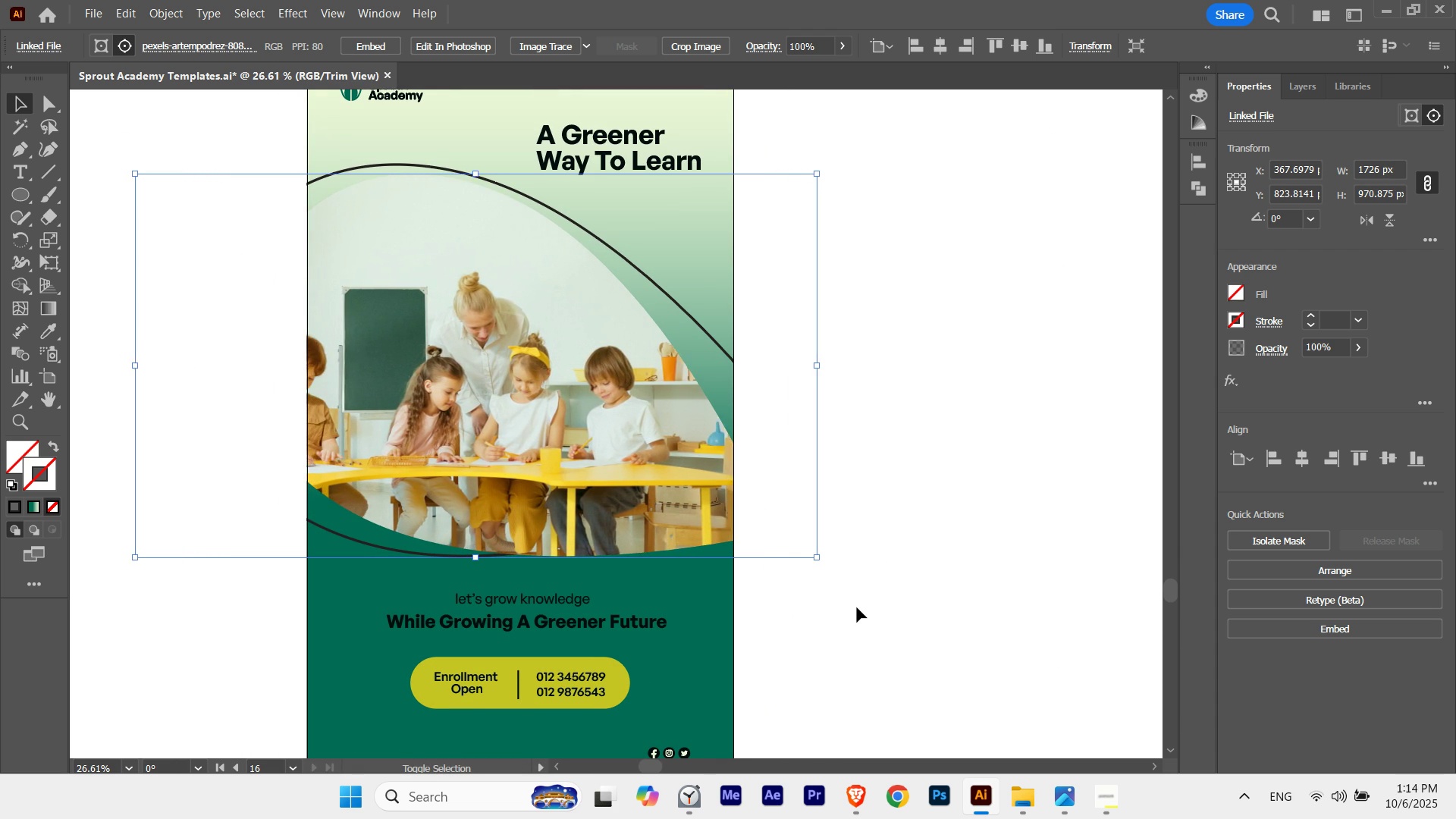 
key(Shift+ArrowRight)
 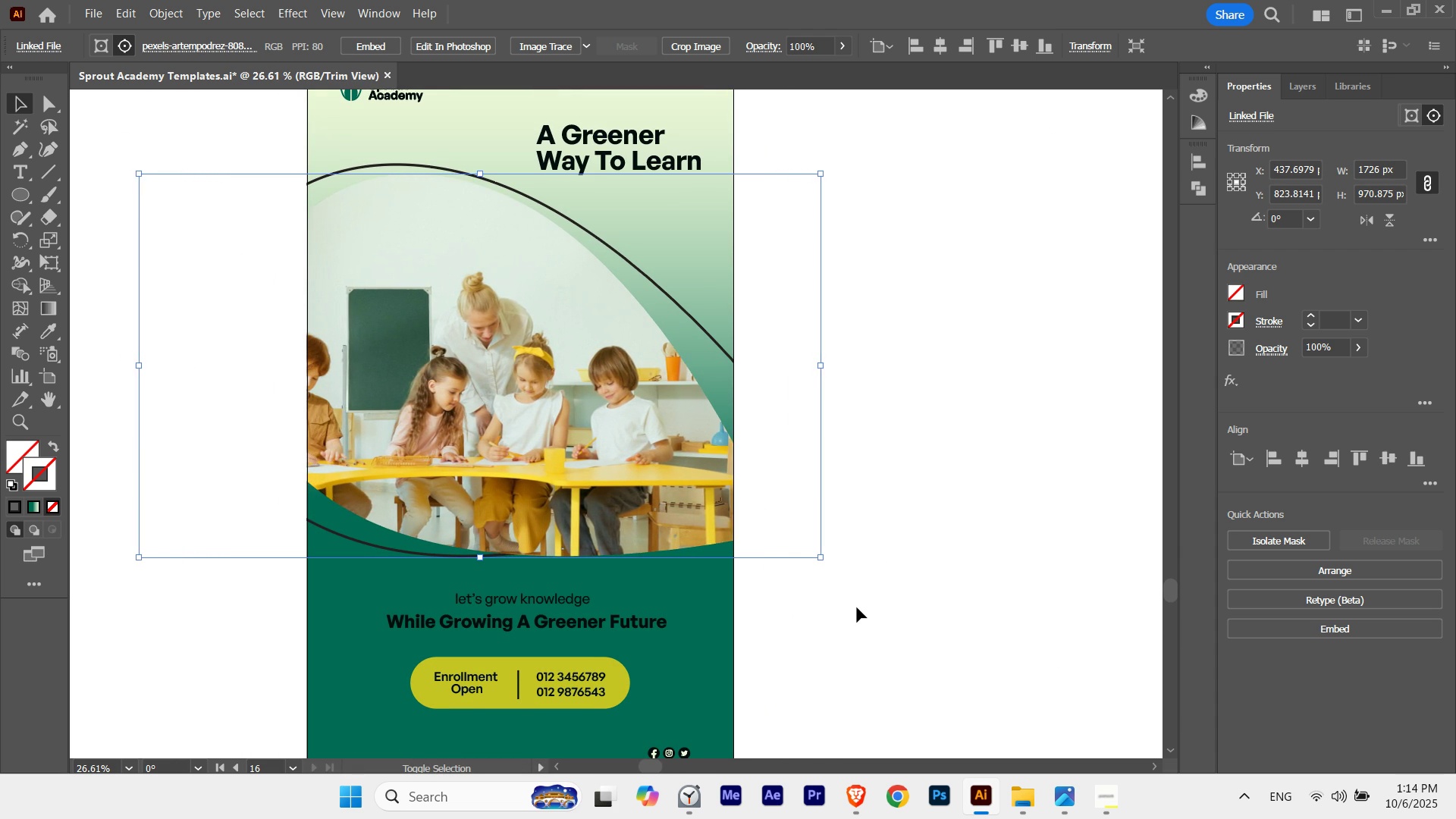 
key(Shift+ArrowRight)
 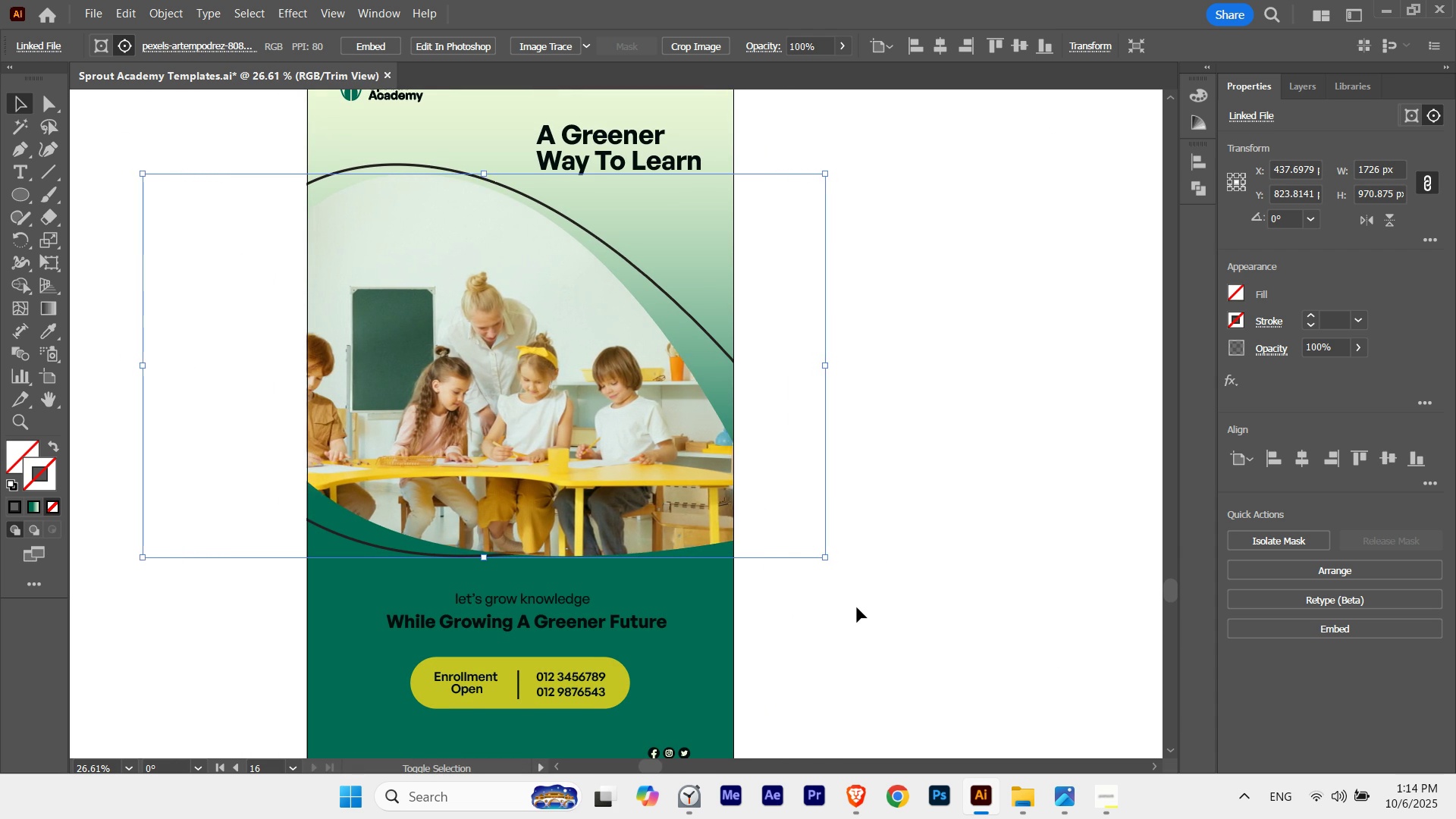 
key(Shift+ArrowRight)
 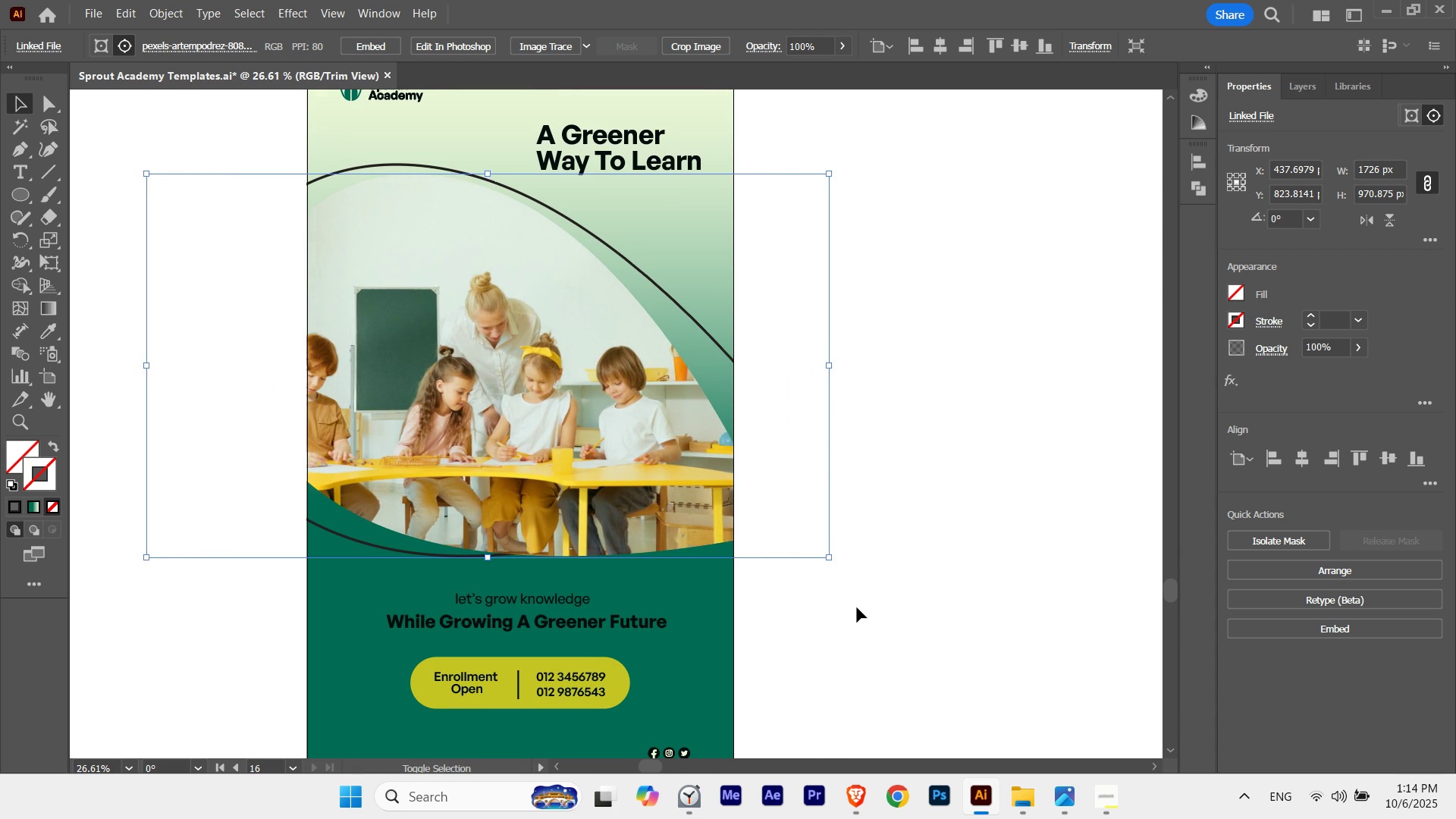 
key(Shift+ArrowRight)
 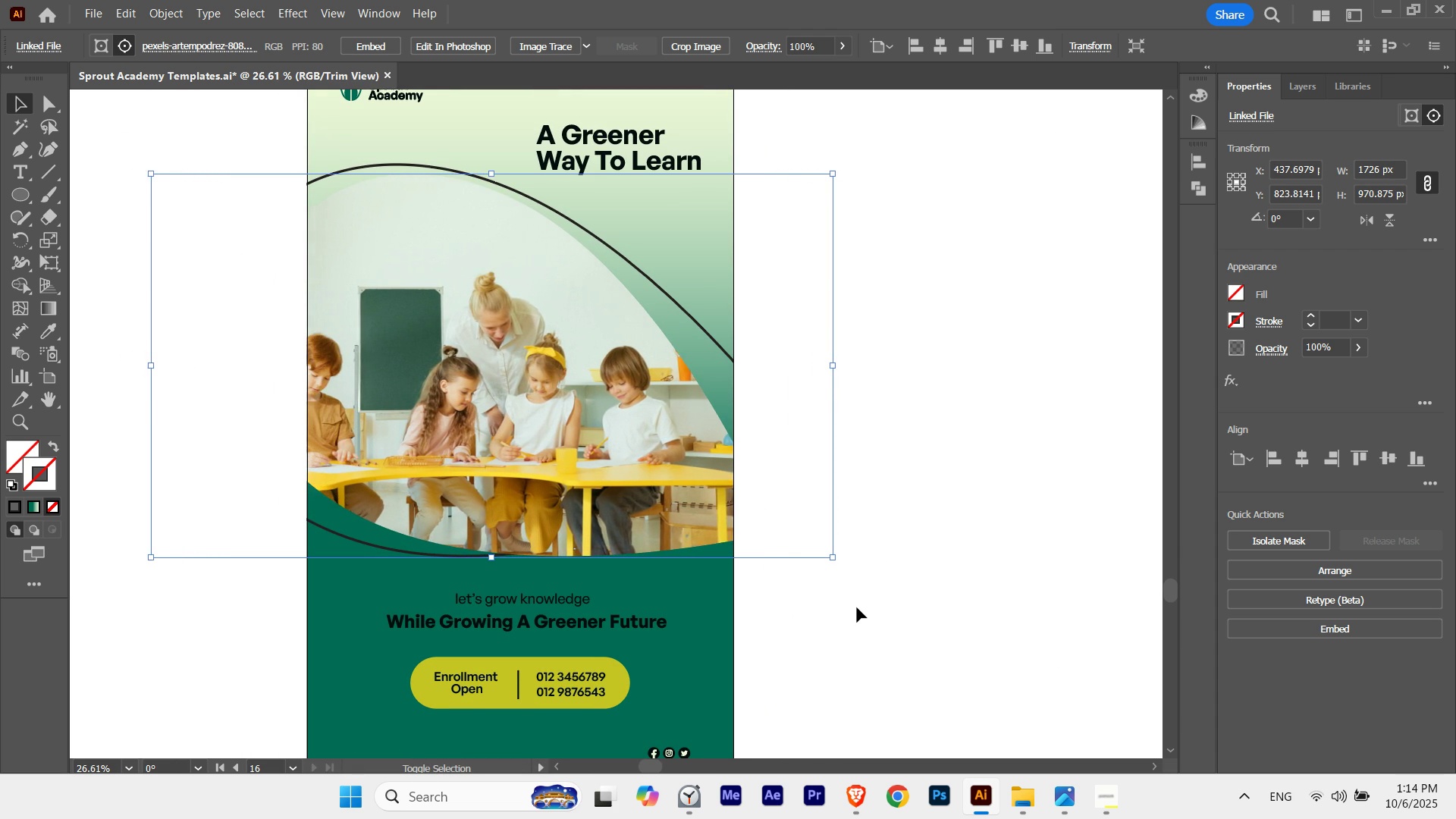 
key(Shift+ArrowRight)
 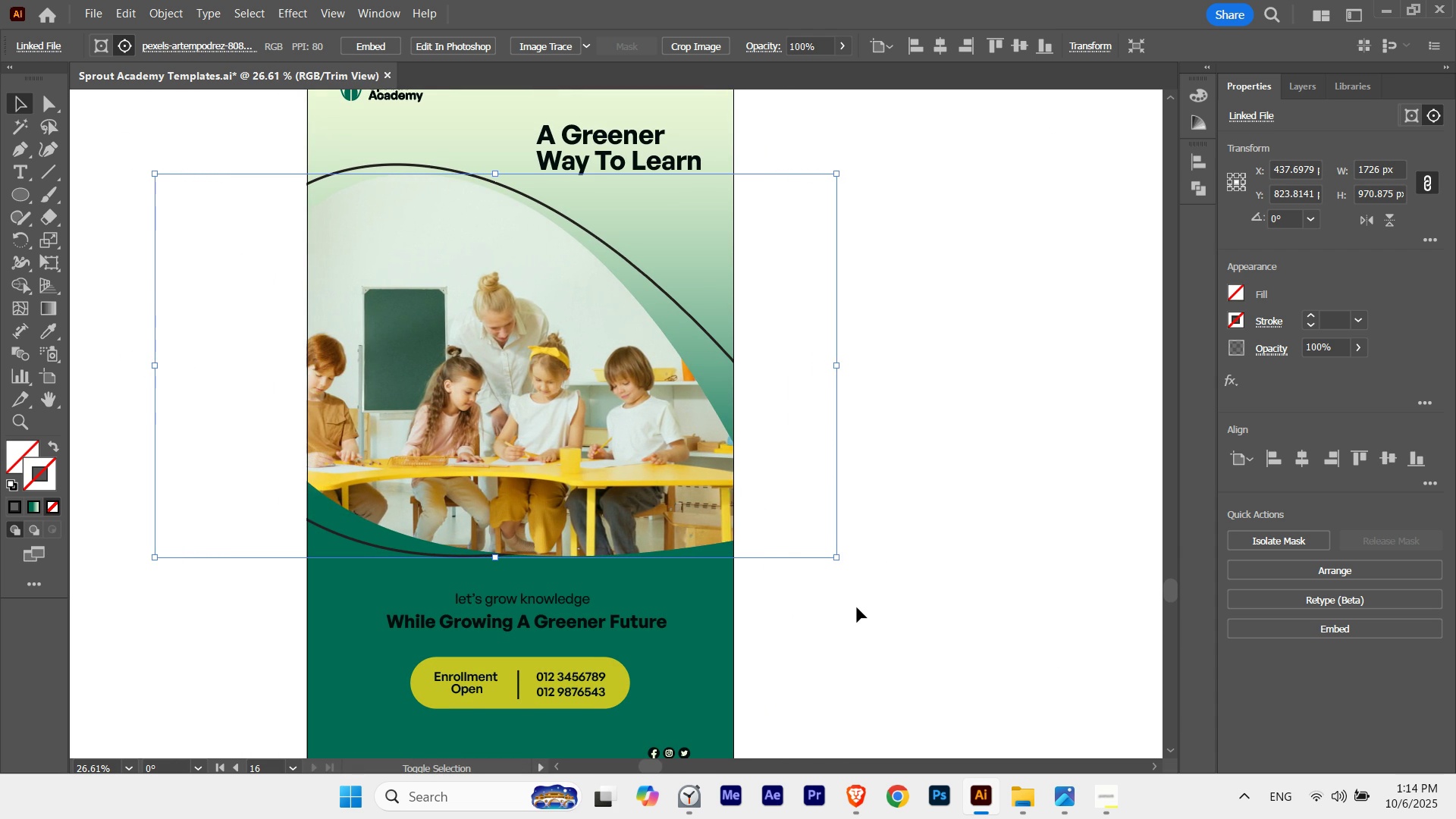 
key(Shift+ArrowRight)
 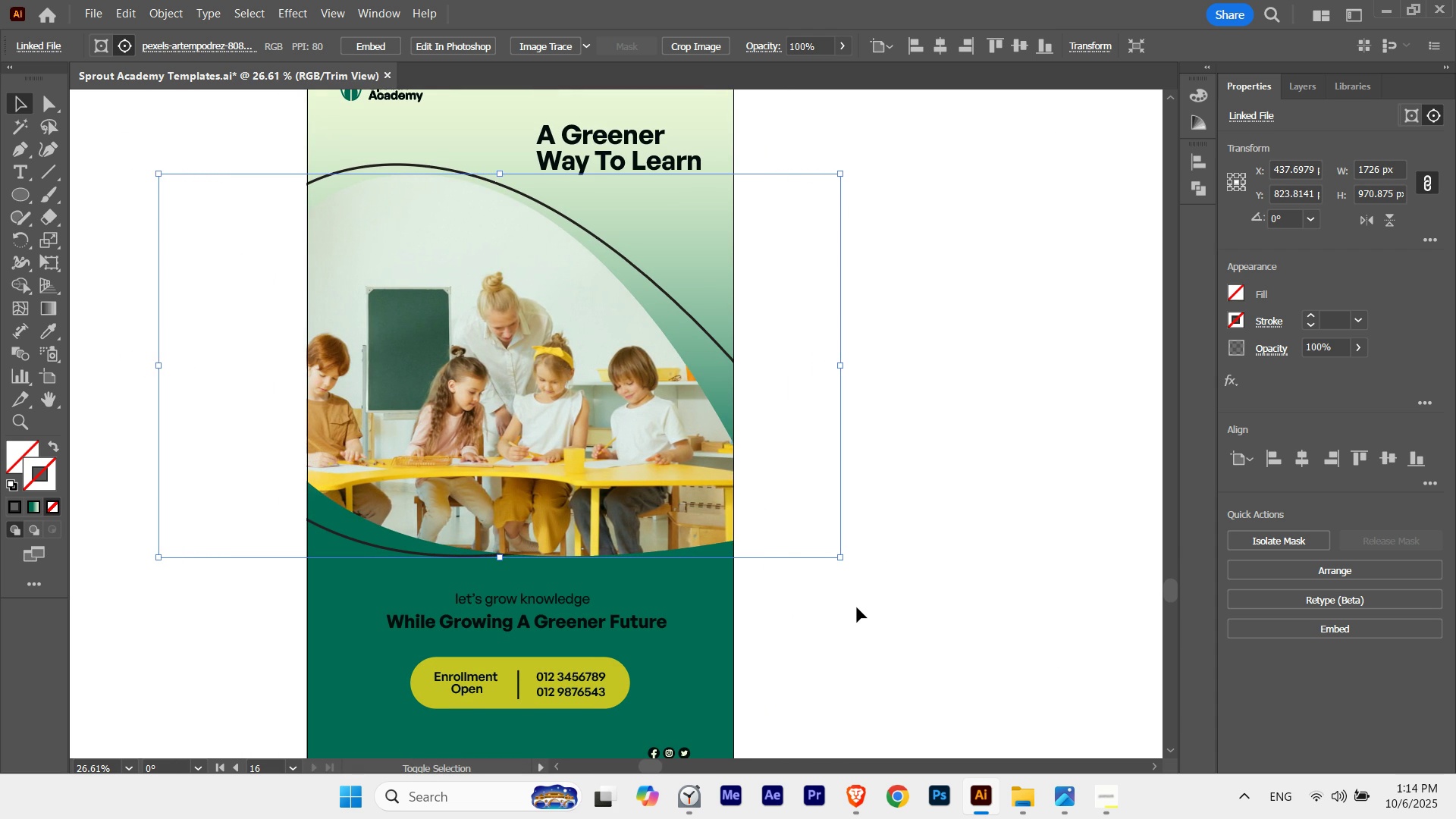 
key(Shift+ArrowRight)
 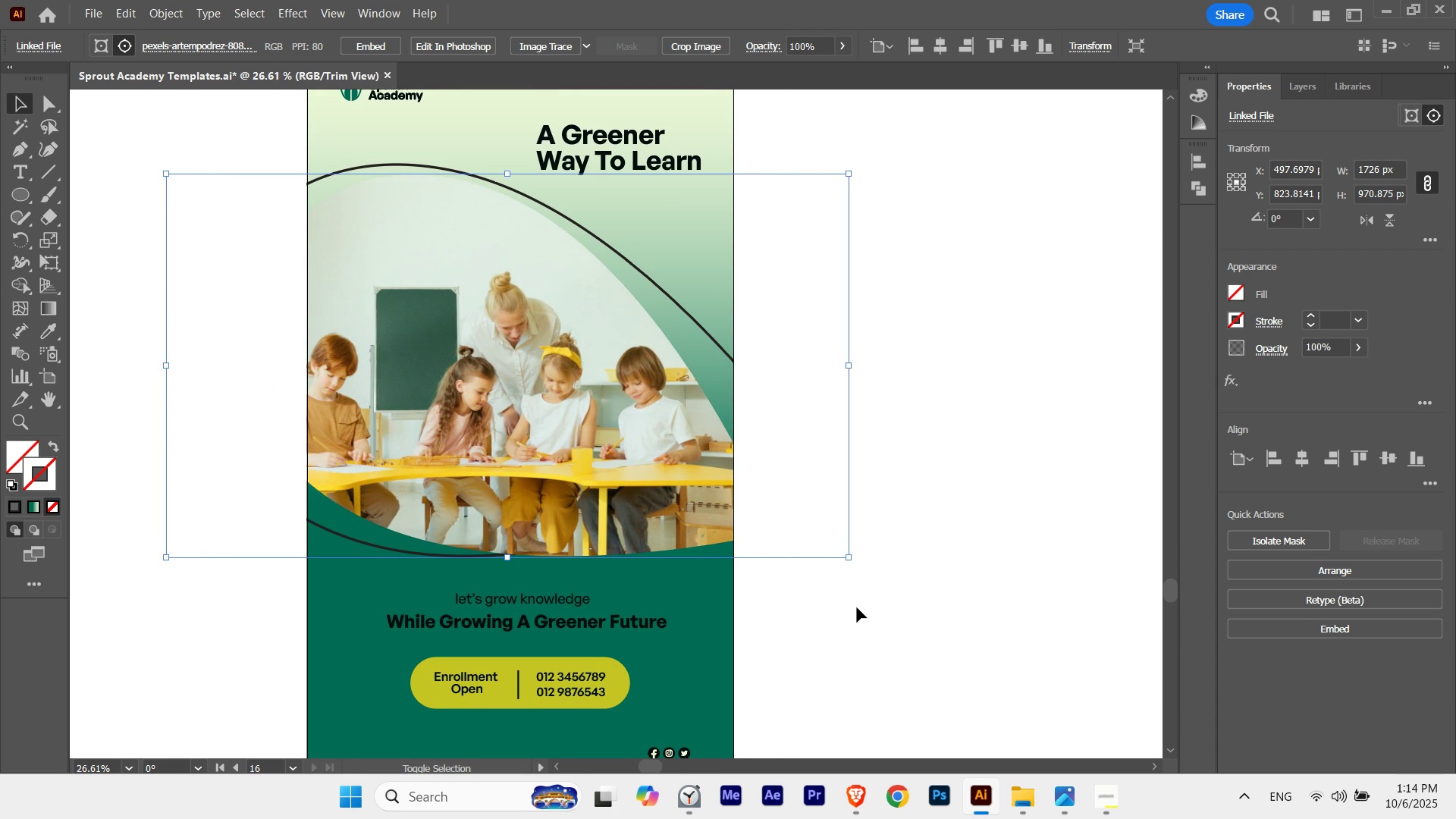 
key(Shift+ArrowRight)
 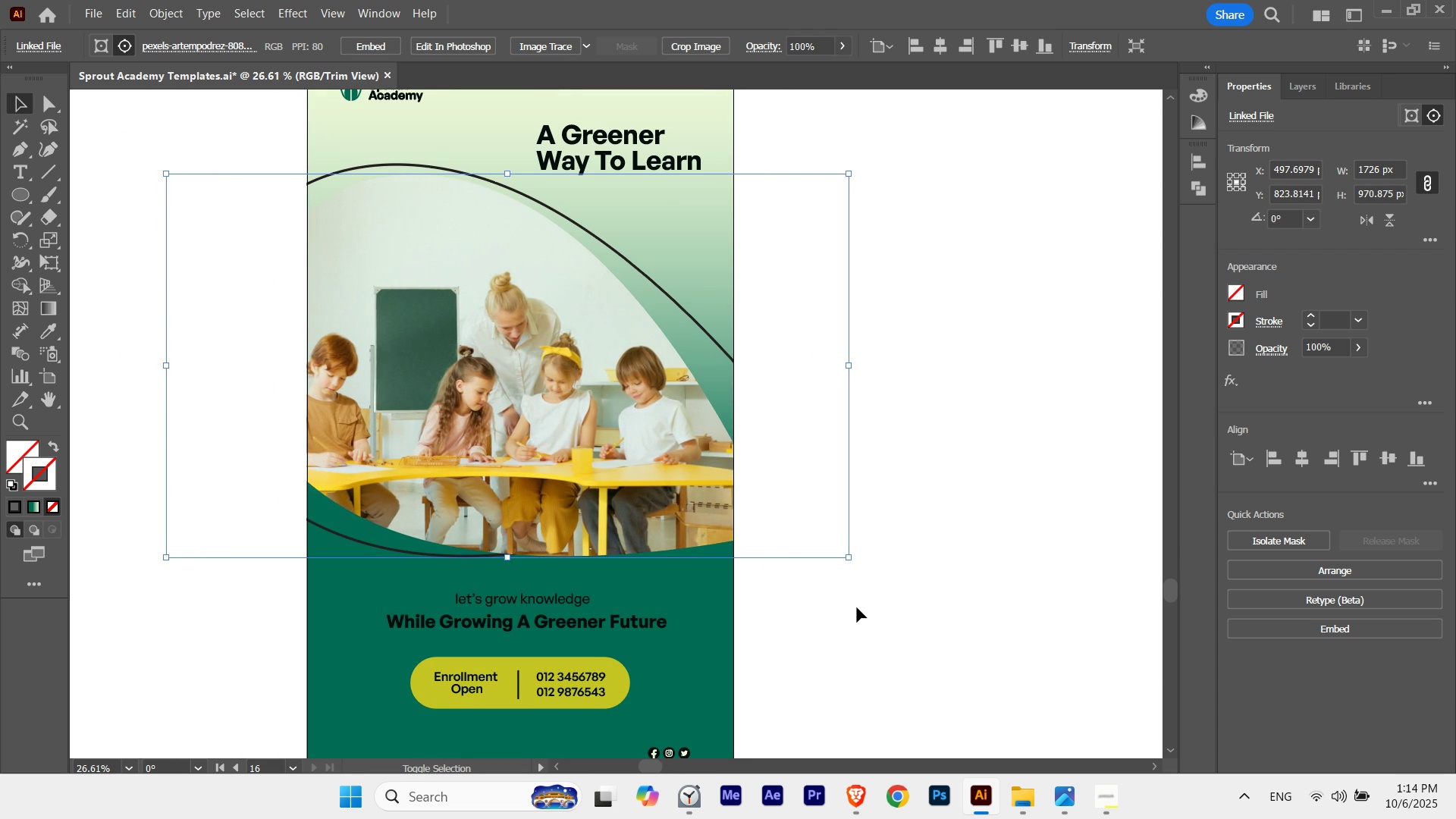 
key(Shift+ArrowRight)
 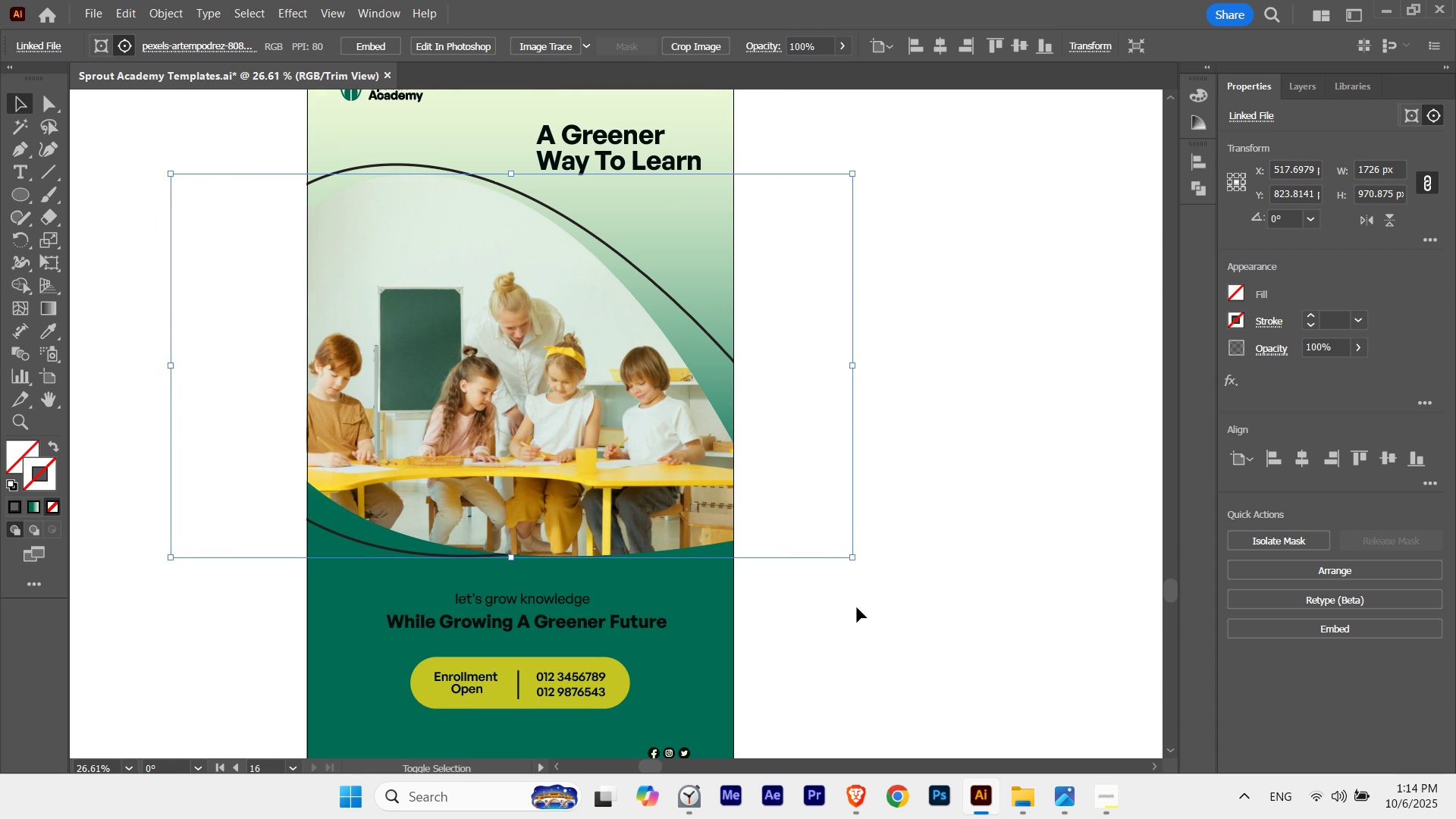 
key(Shift+ArrowLeft)
 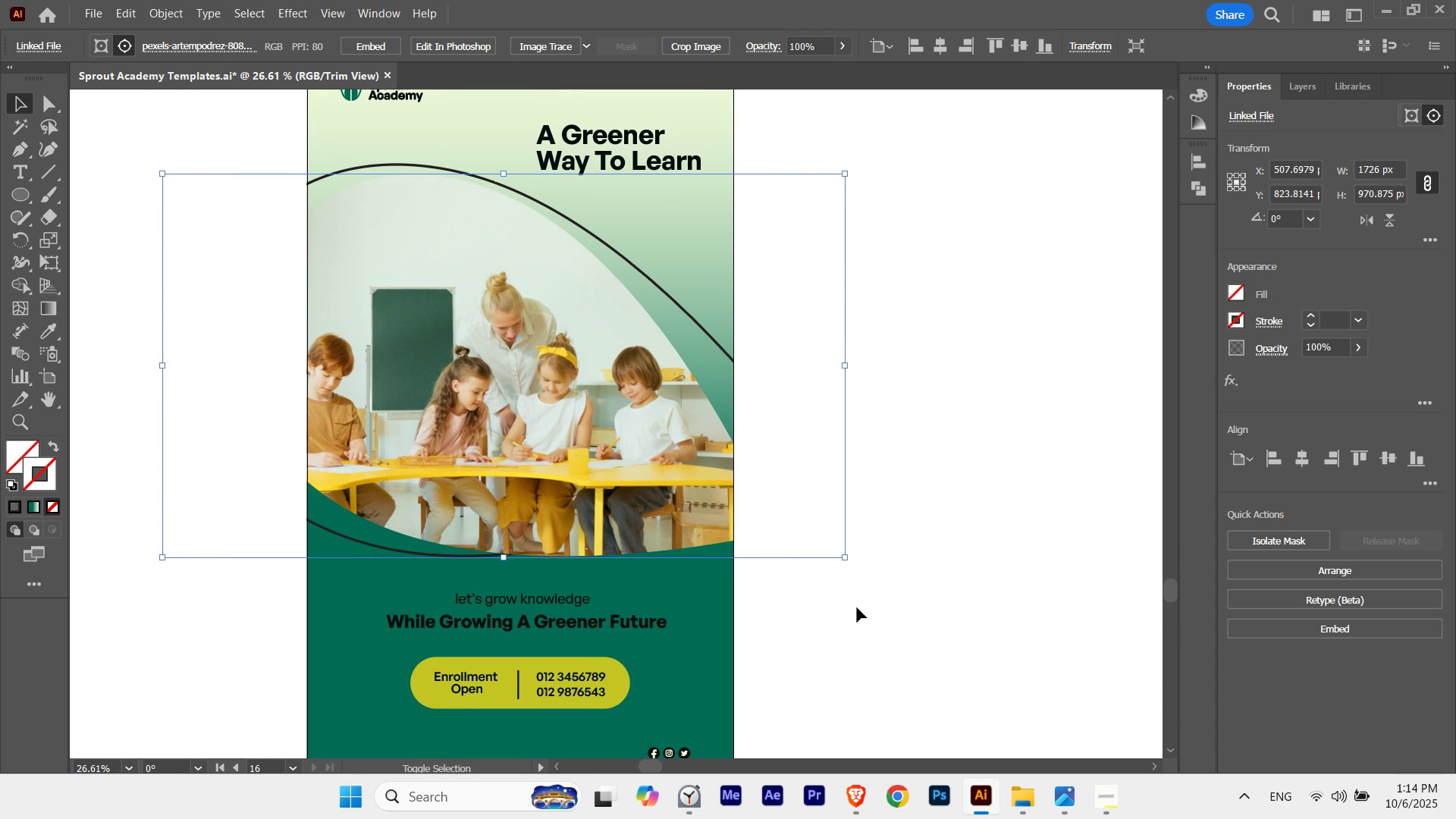 
key(Shift+ArrowLeft)
 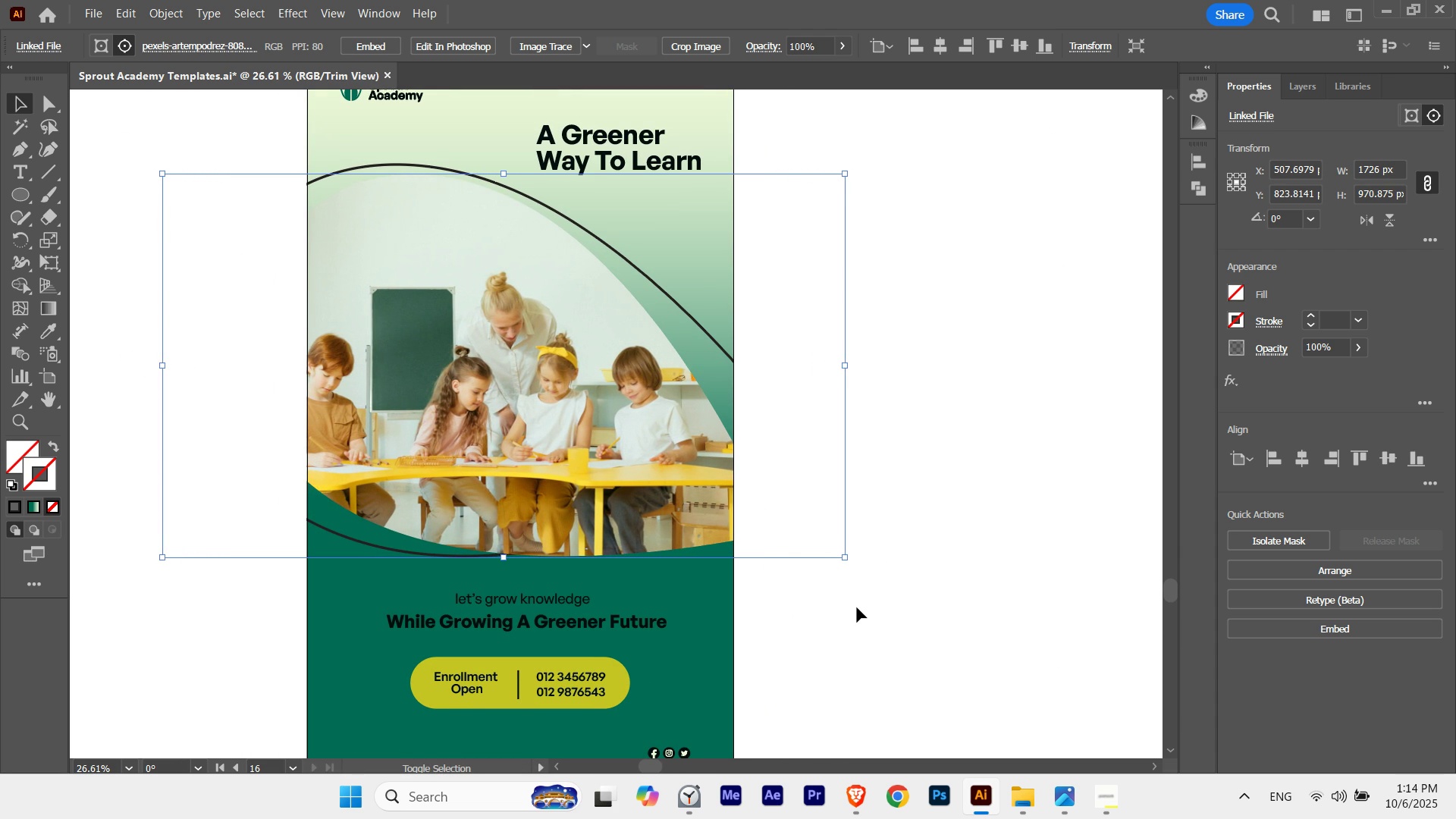 
key(Shift+ArrowRight)
 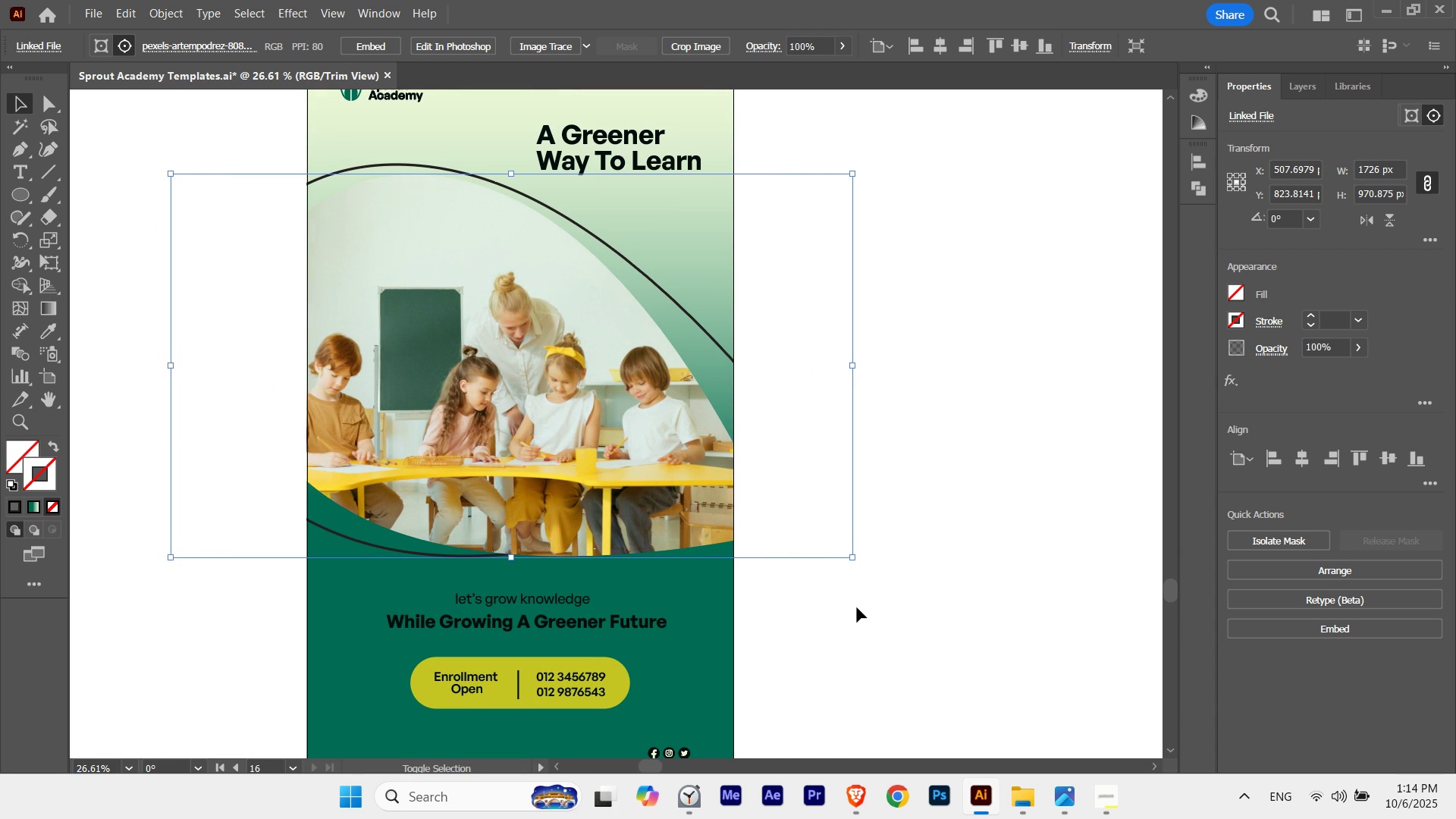 
key(Shift+ArrowRight)
 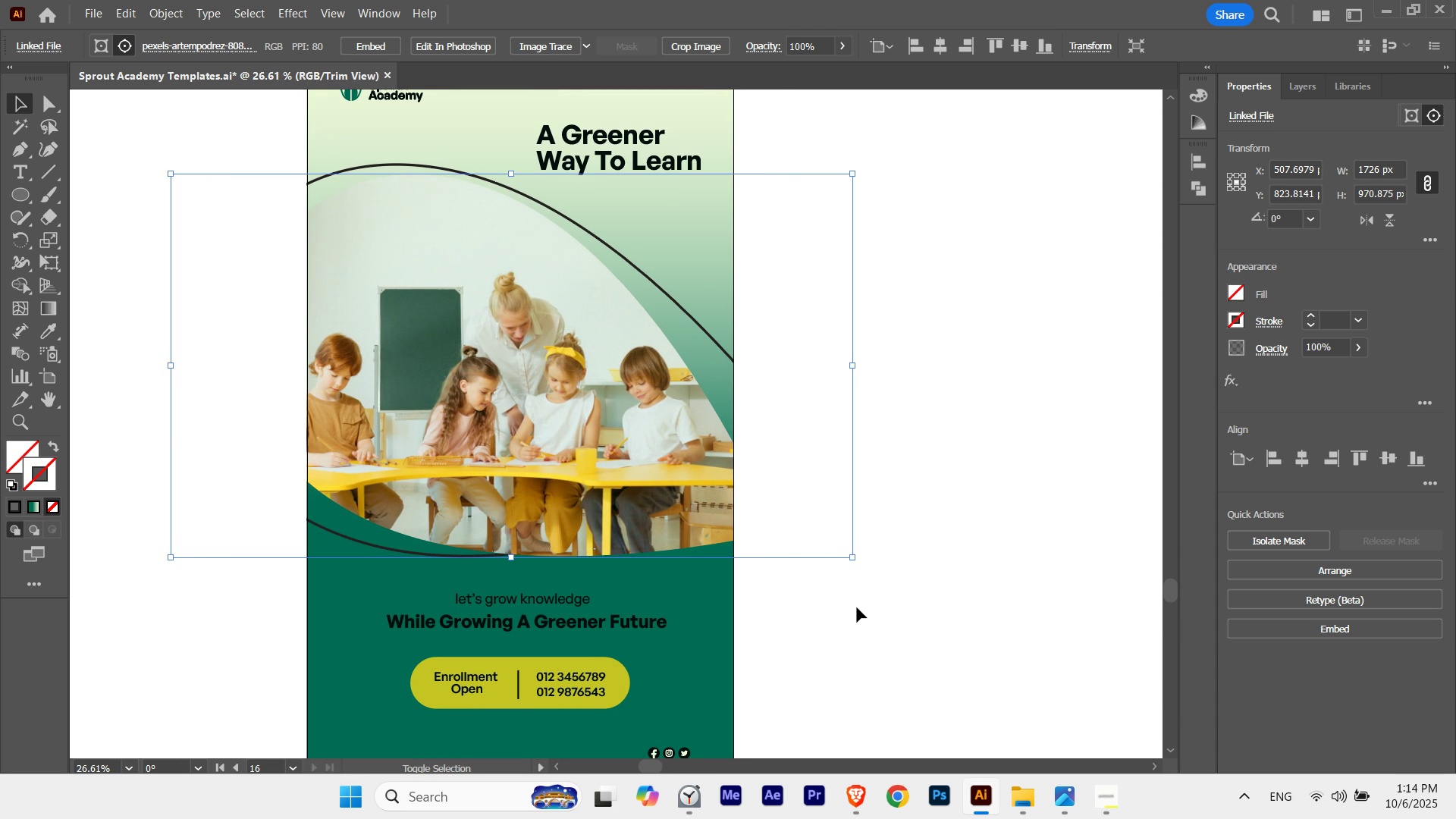 
key(Shift+ArrowRight)
 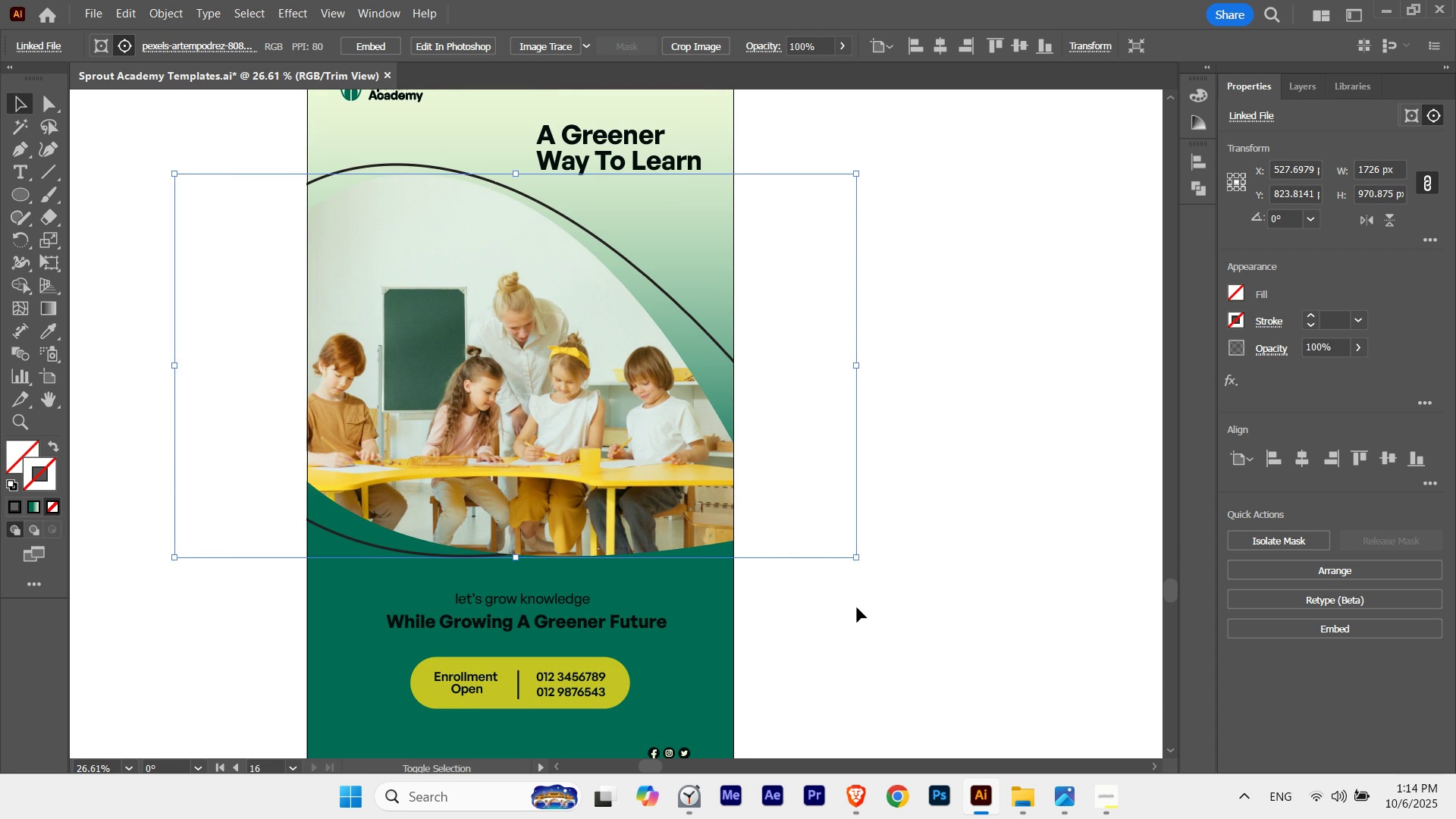 
key(Shift+ArrowLeft)
 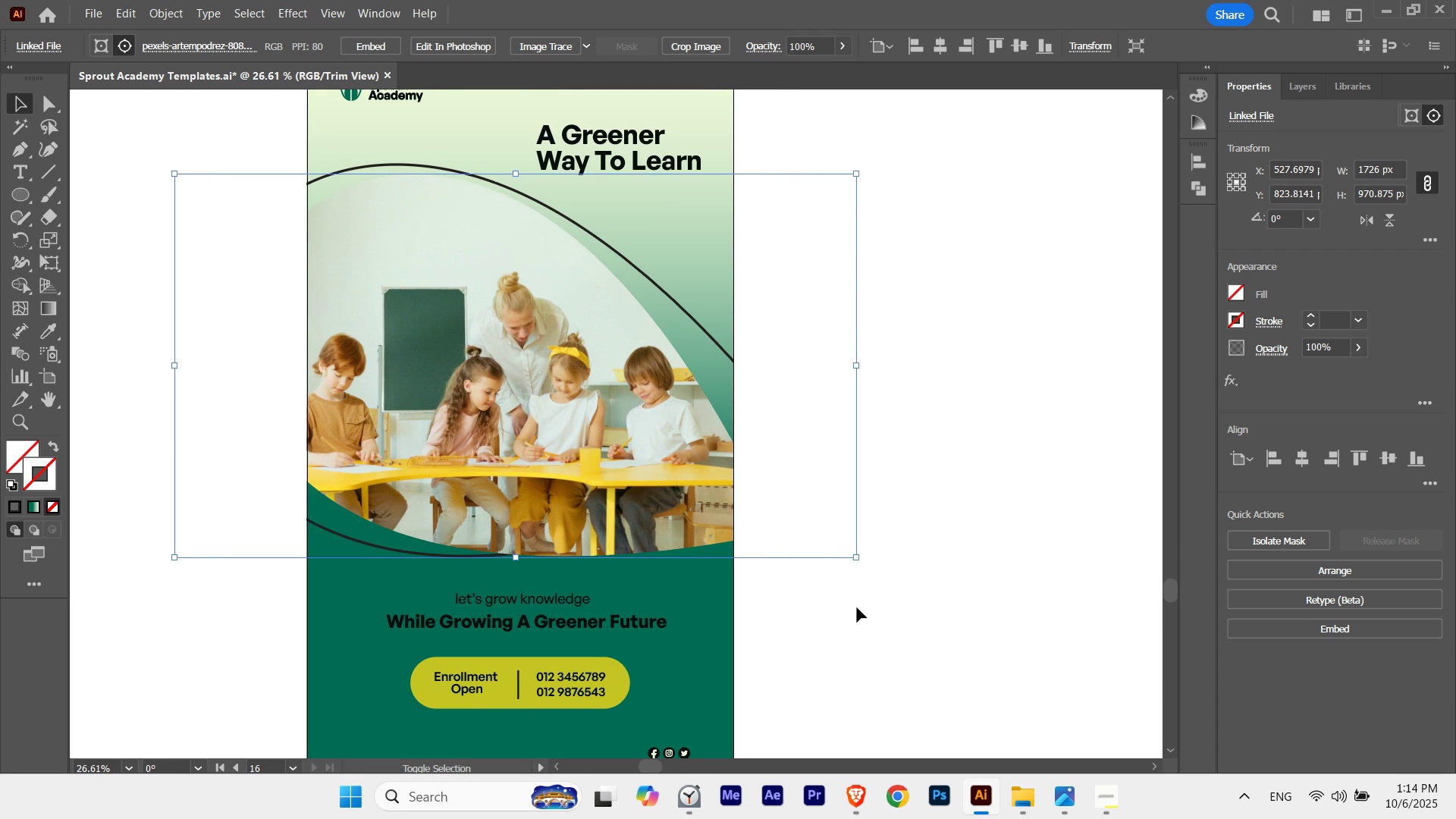 
key(Shift+ArrowRight)
 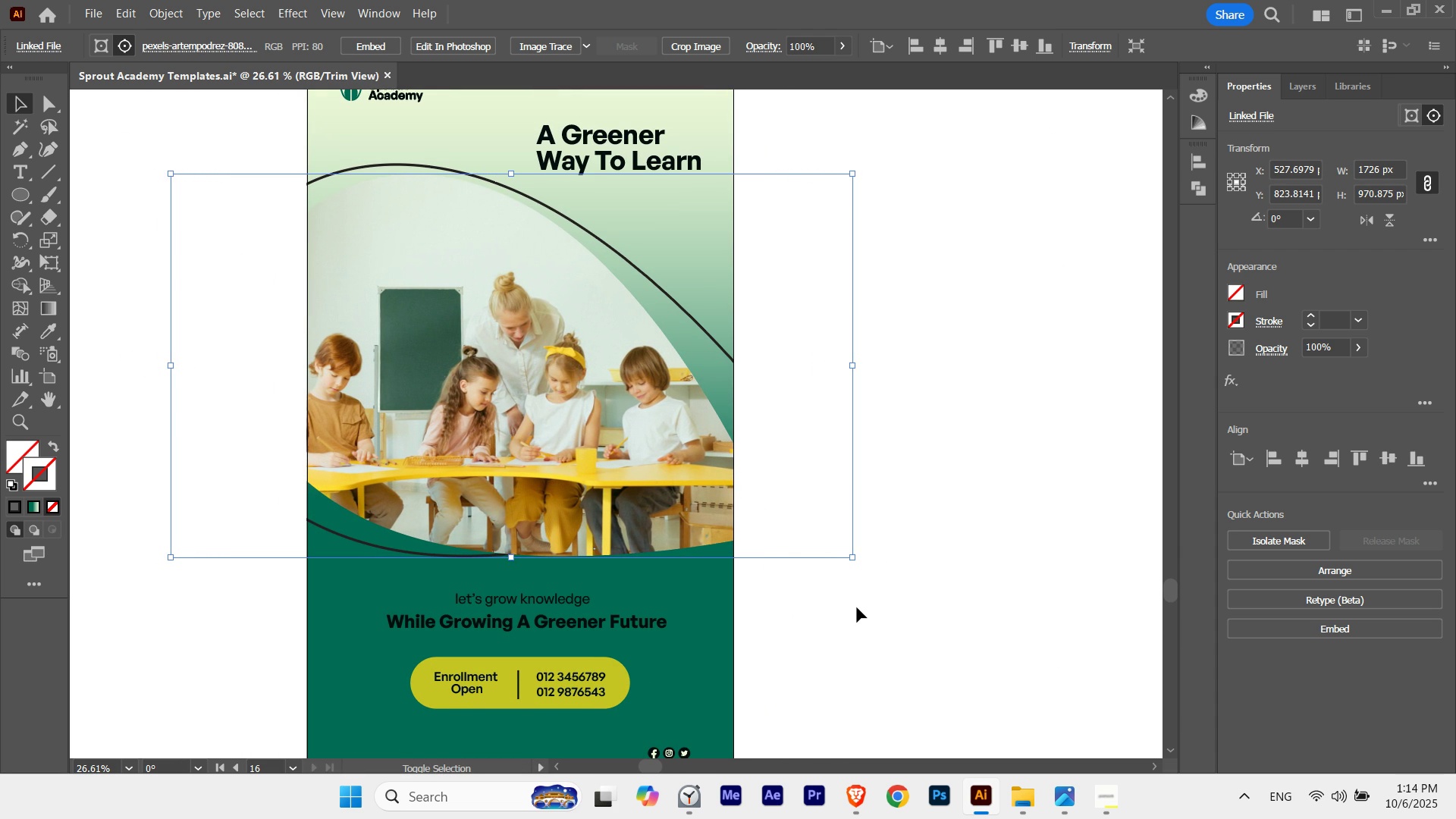 
key(Shift+ArrowLeft)
 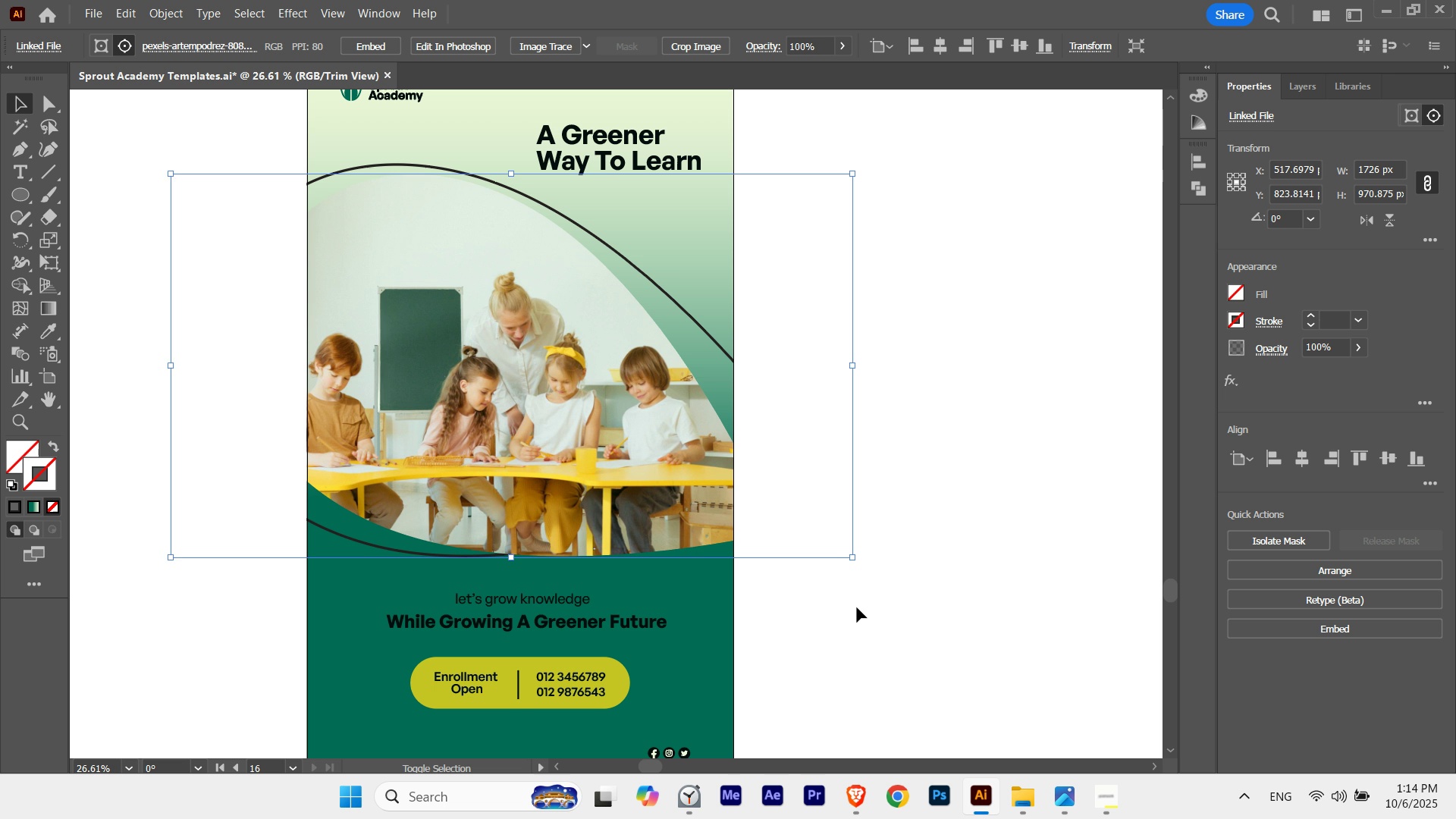 
key(Shift+ArrowRight)